 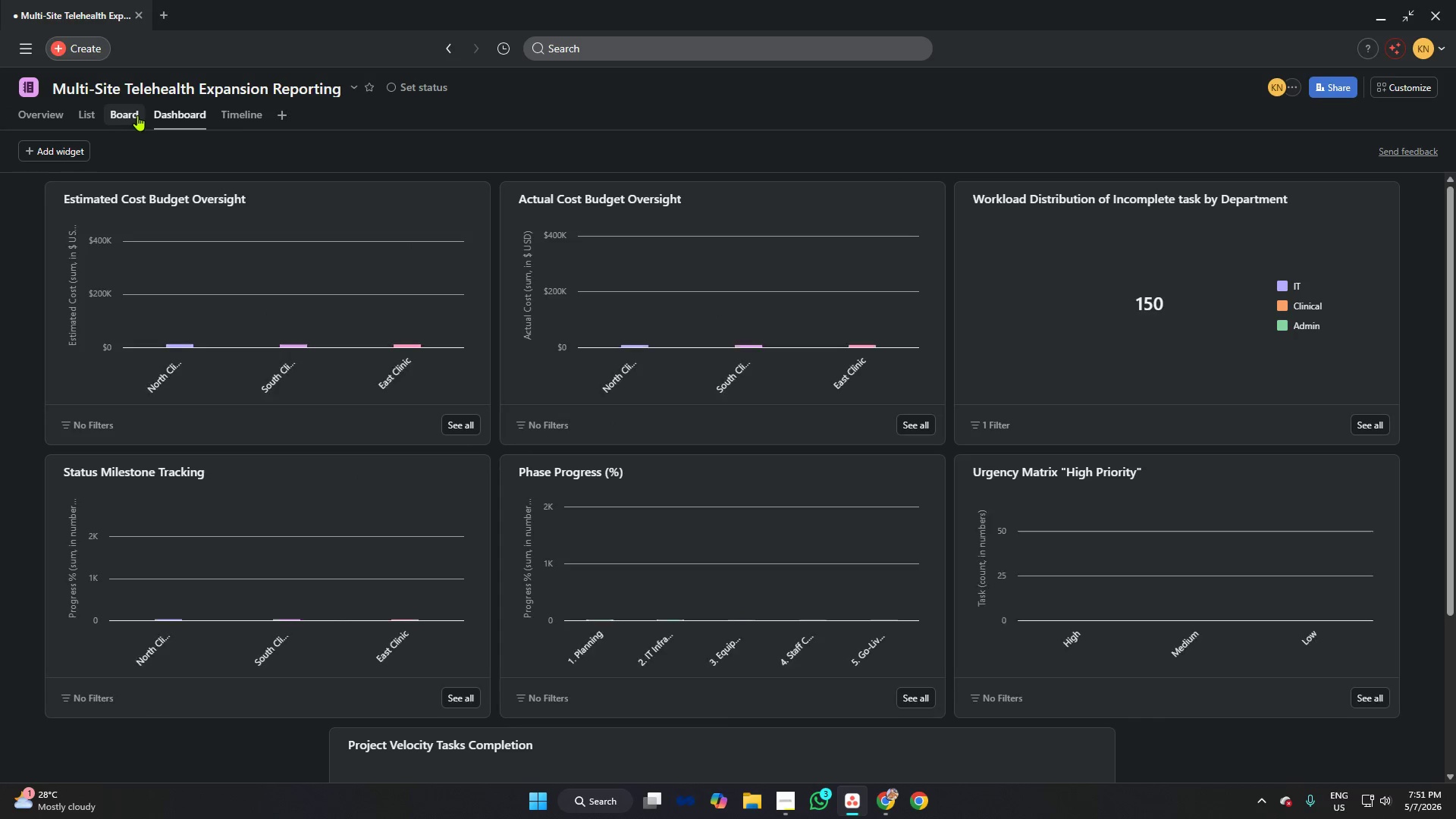 
left_click([93, 110])
 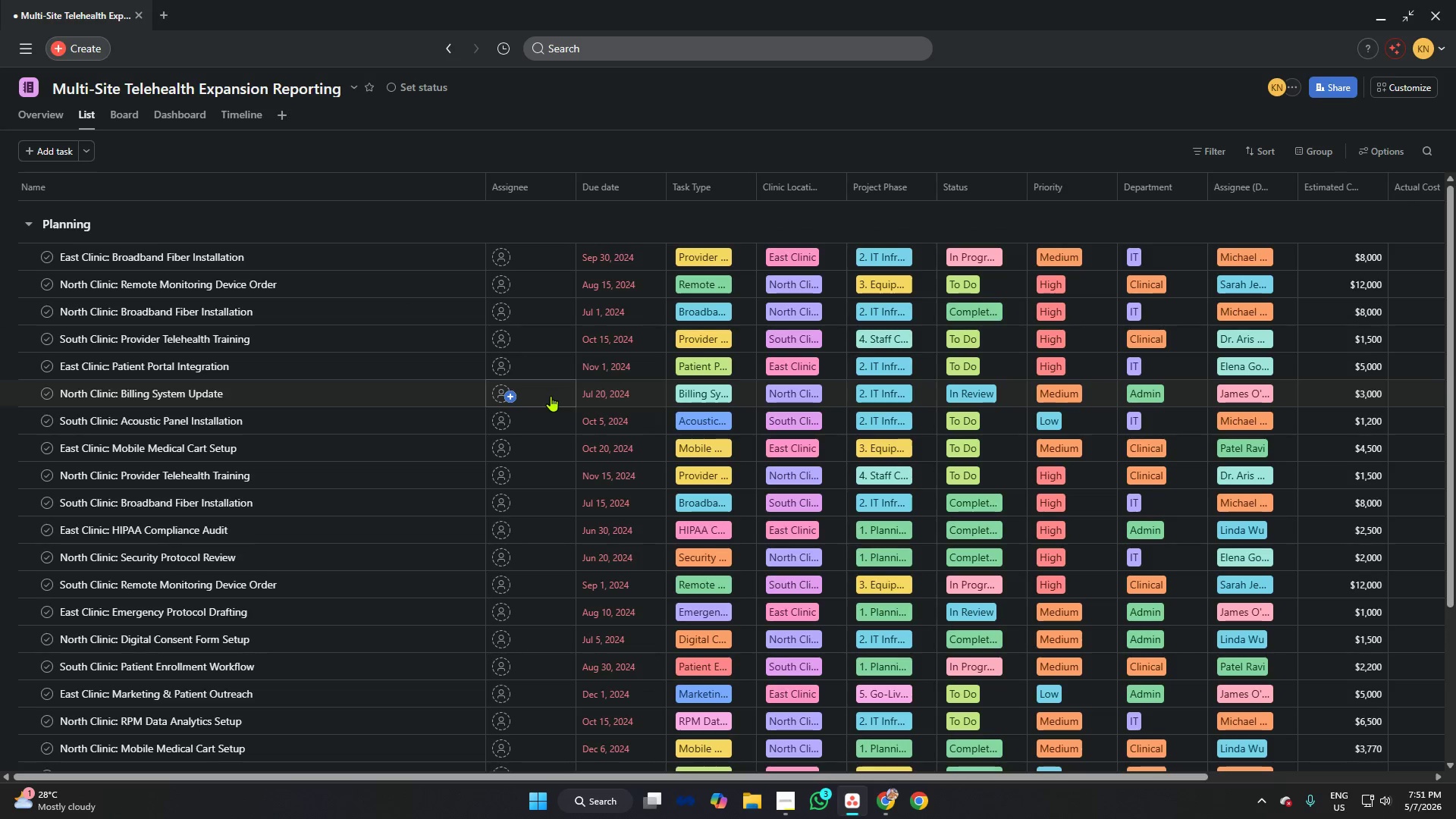 
scroll: coordinate [559, 391], scroll_direction: down, amount: 30.0
 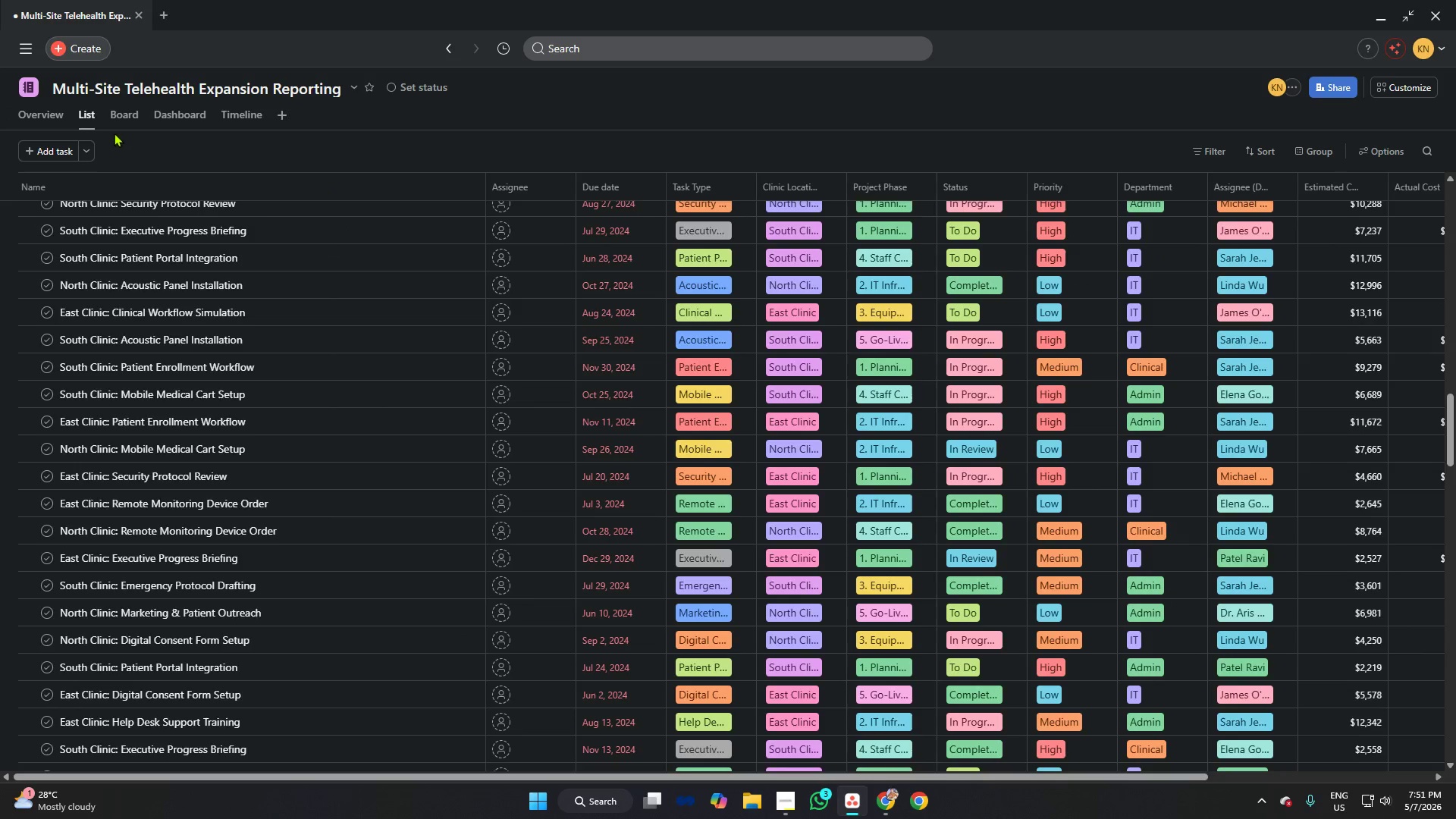 
left_click([117, 117])
 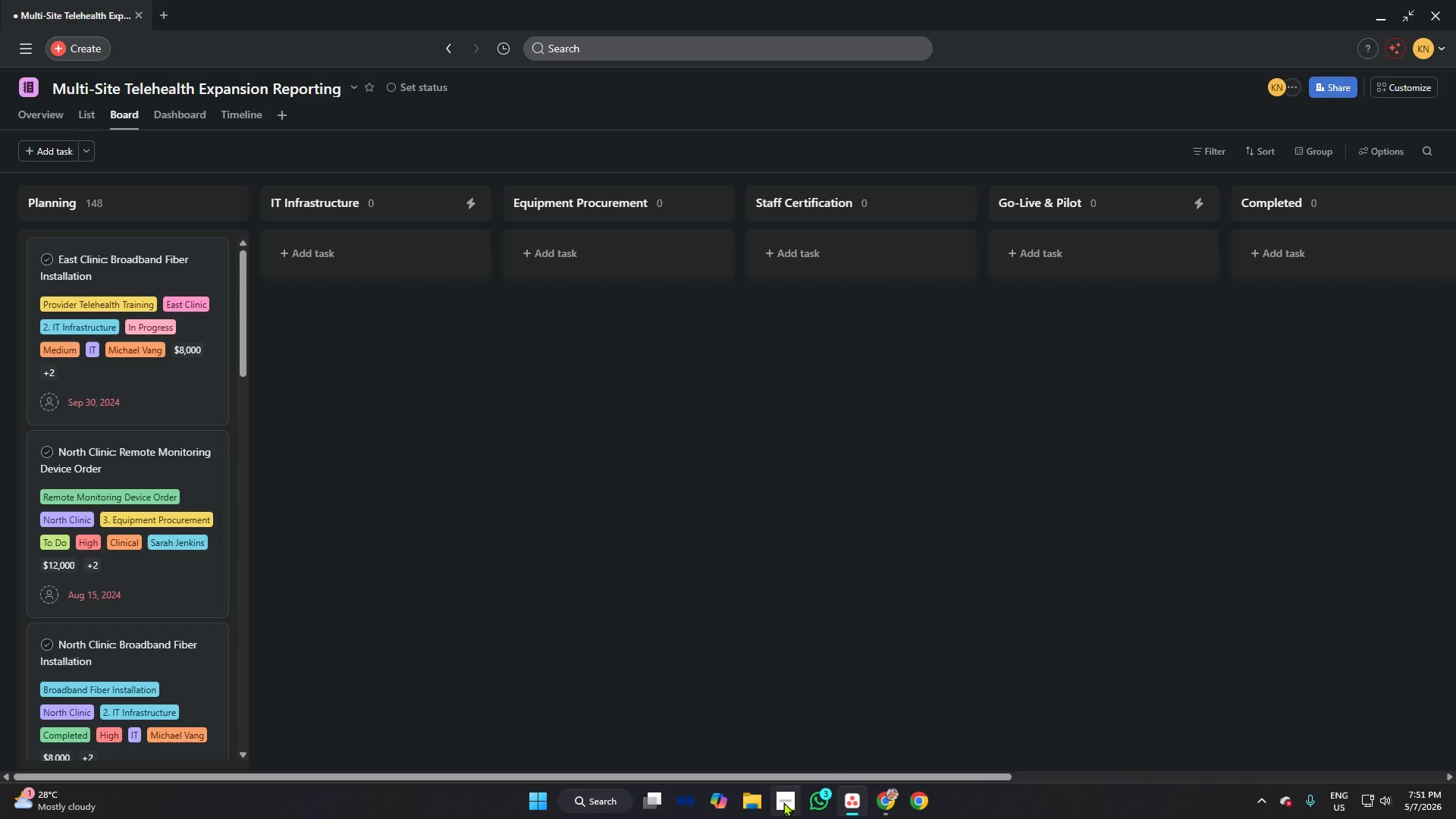 
left_click([783, 802])